 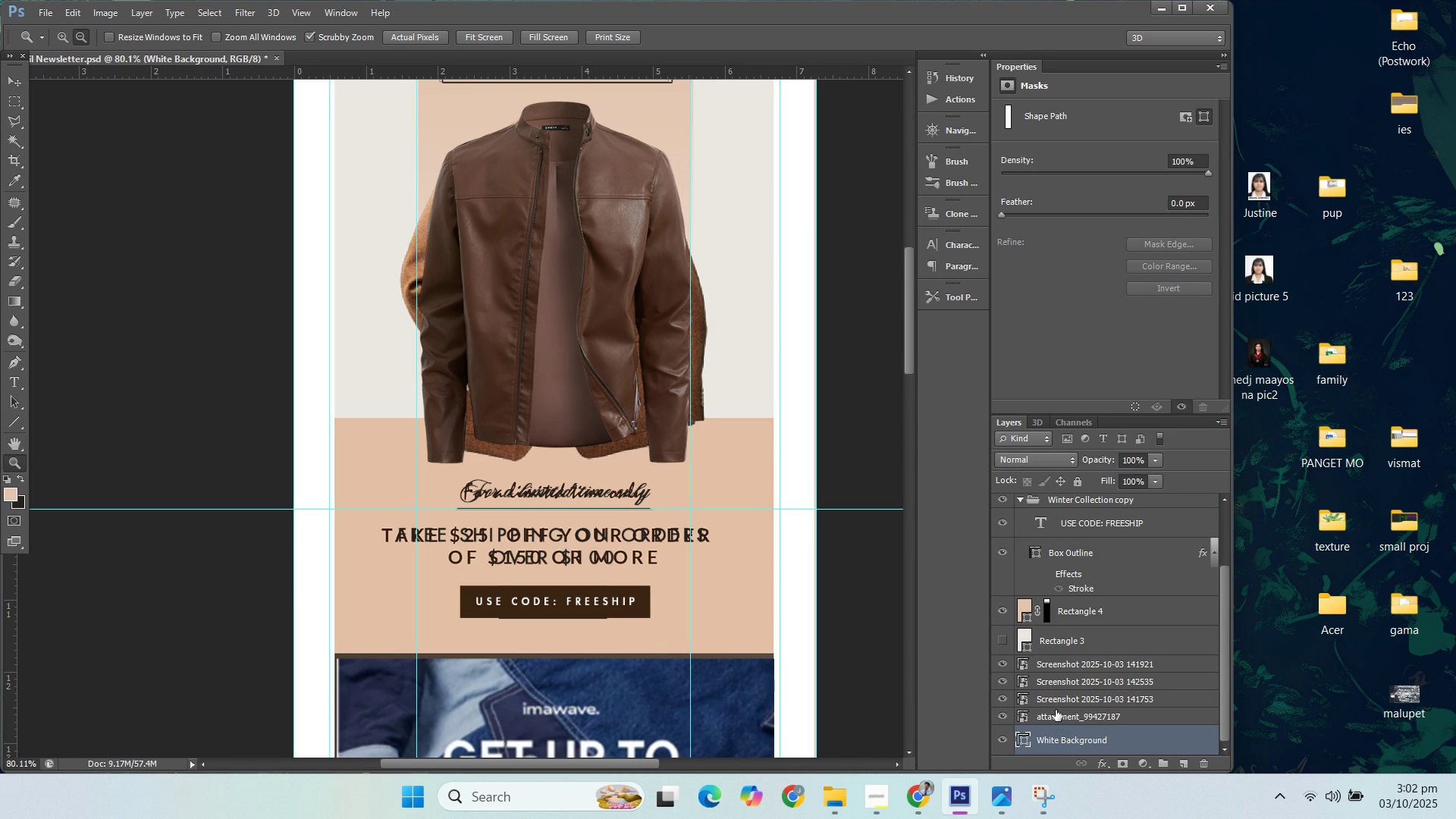 
left_click([1005, 639])
 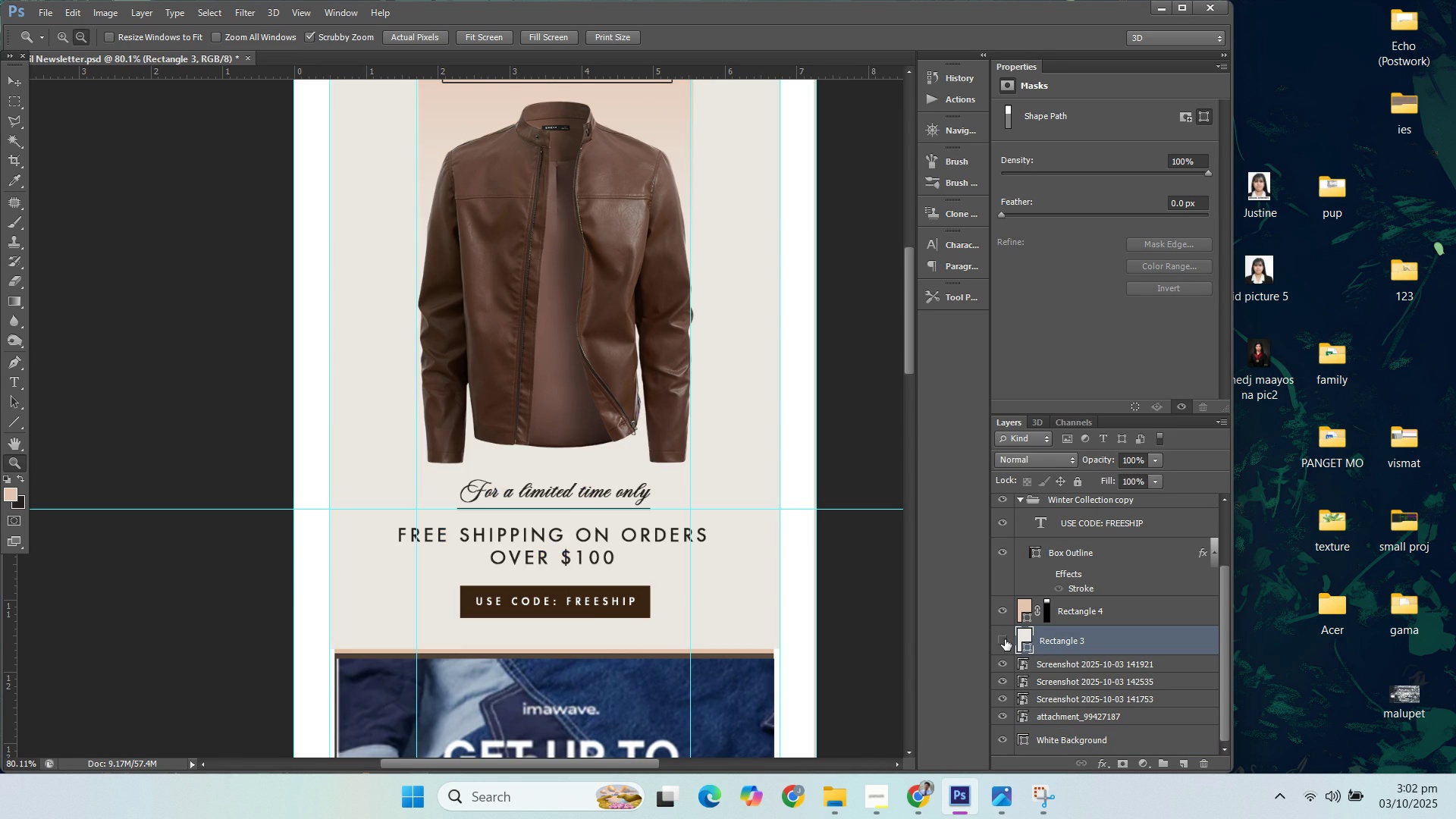 
left_click([1005, 639])
 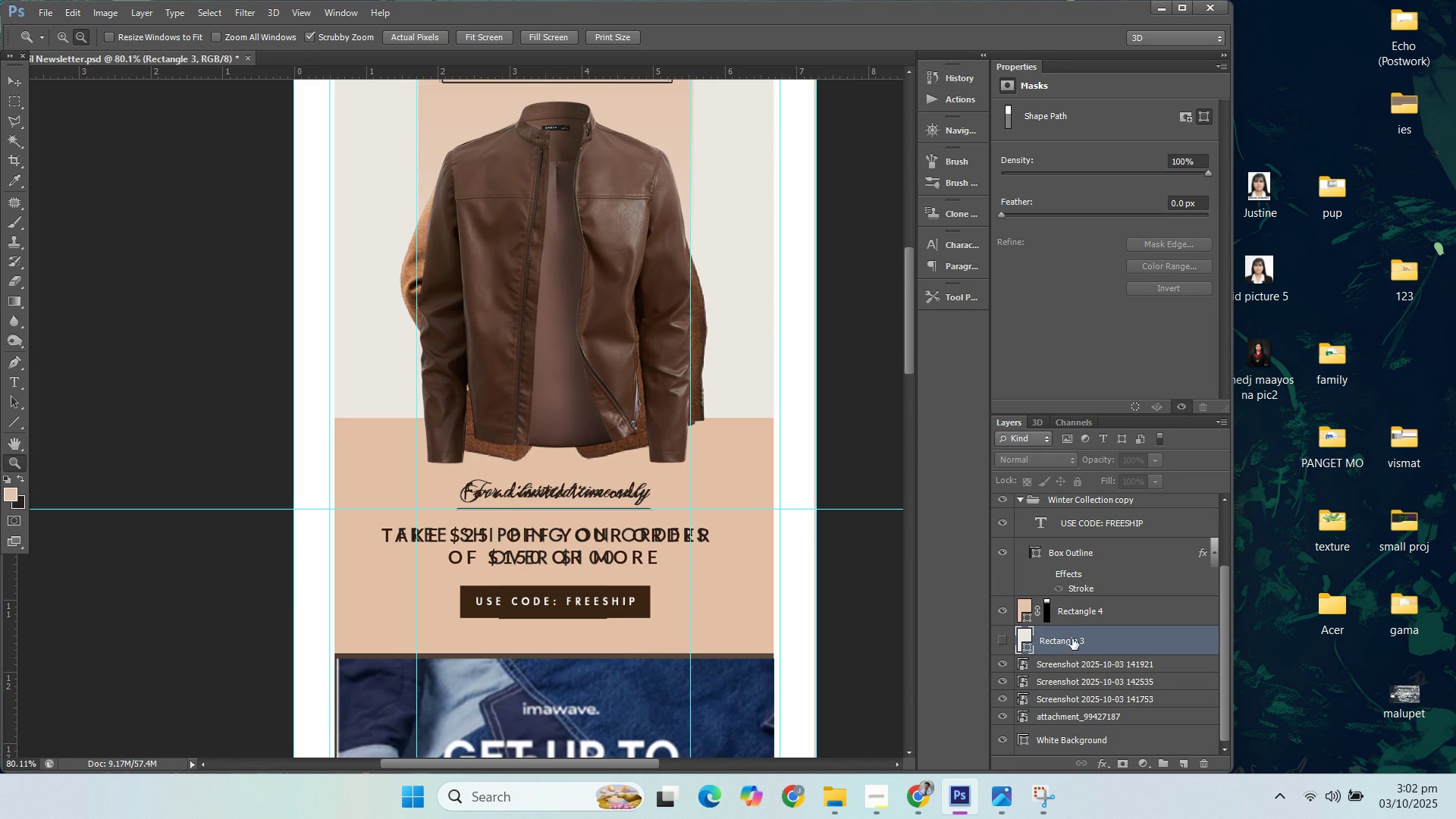 
double_click([1072, 639])
 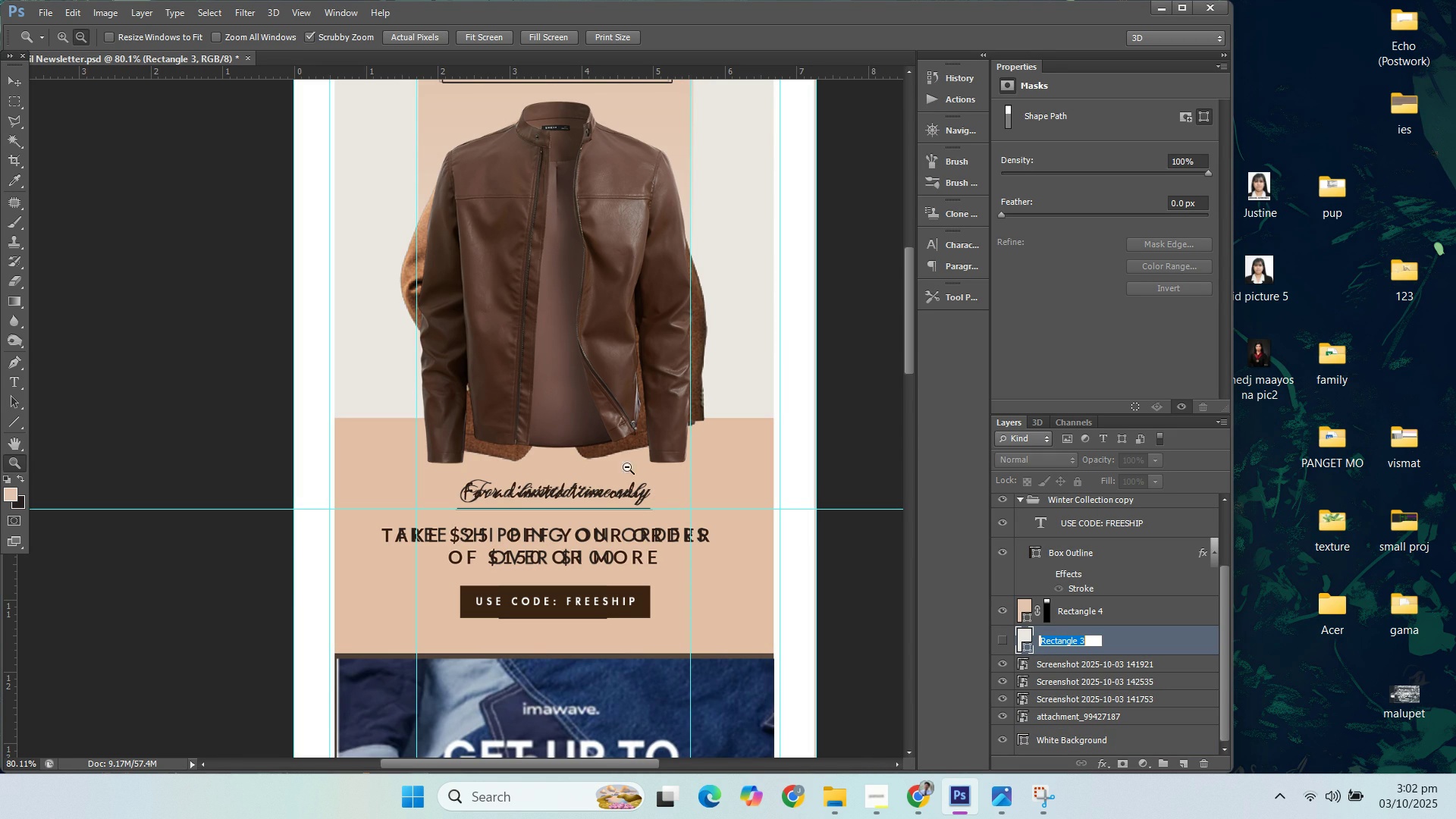 
scroll: coordinate [728, 459], scroll_direction: down, amount: 9.0
 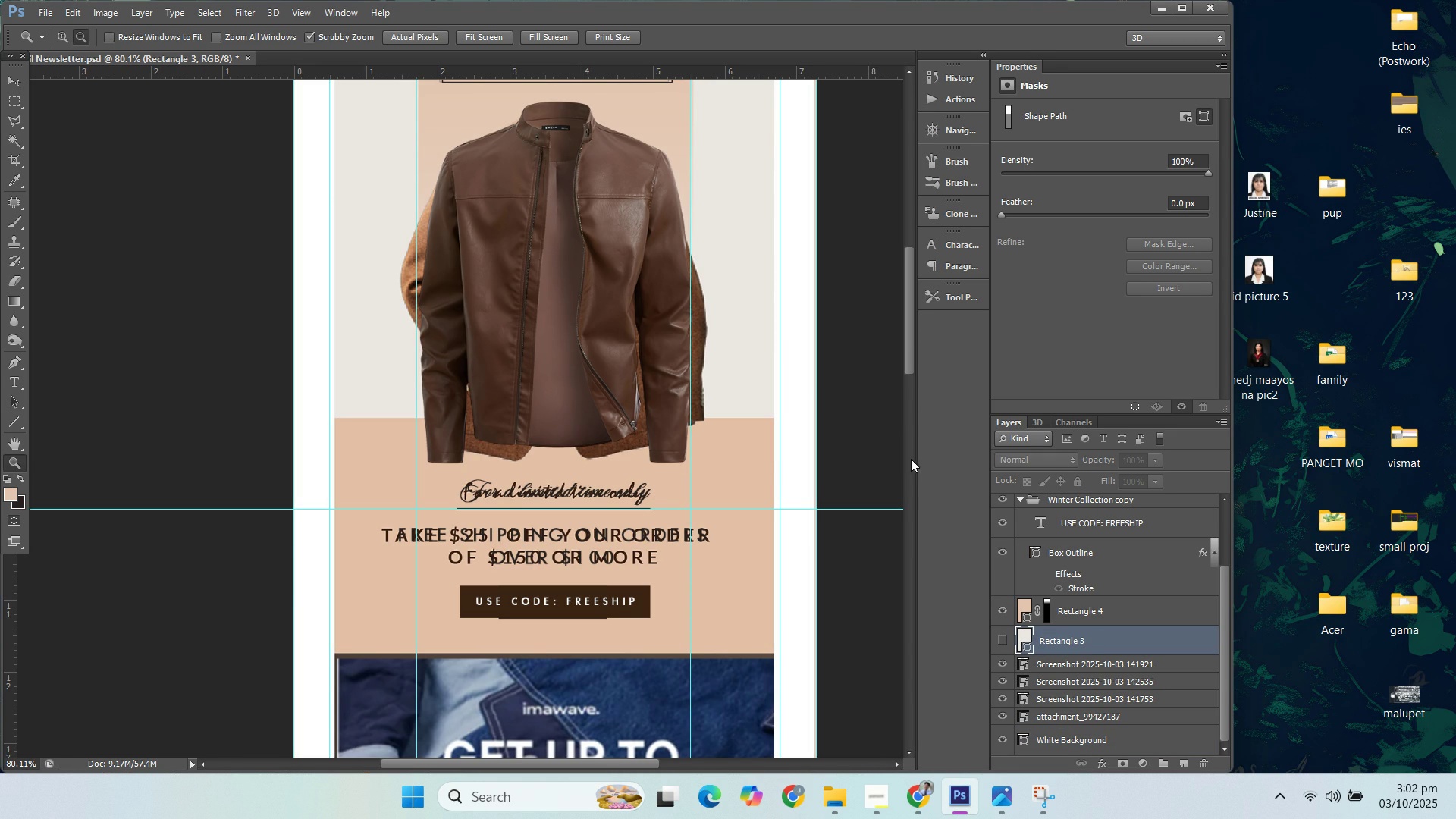 
left_click([907, 380])